 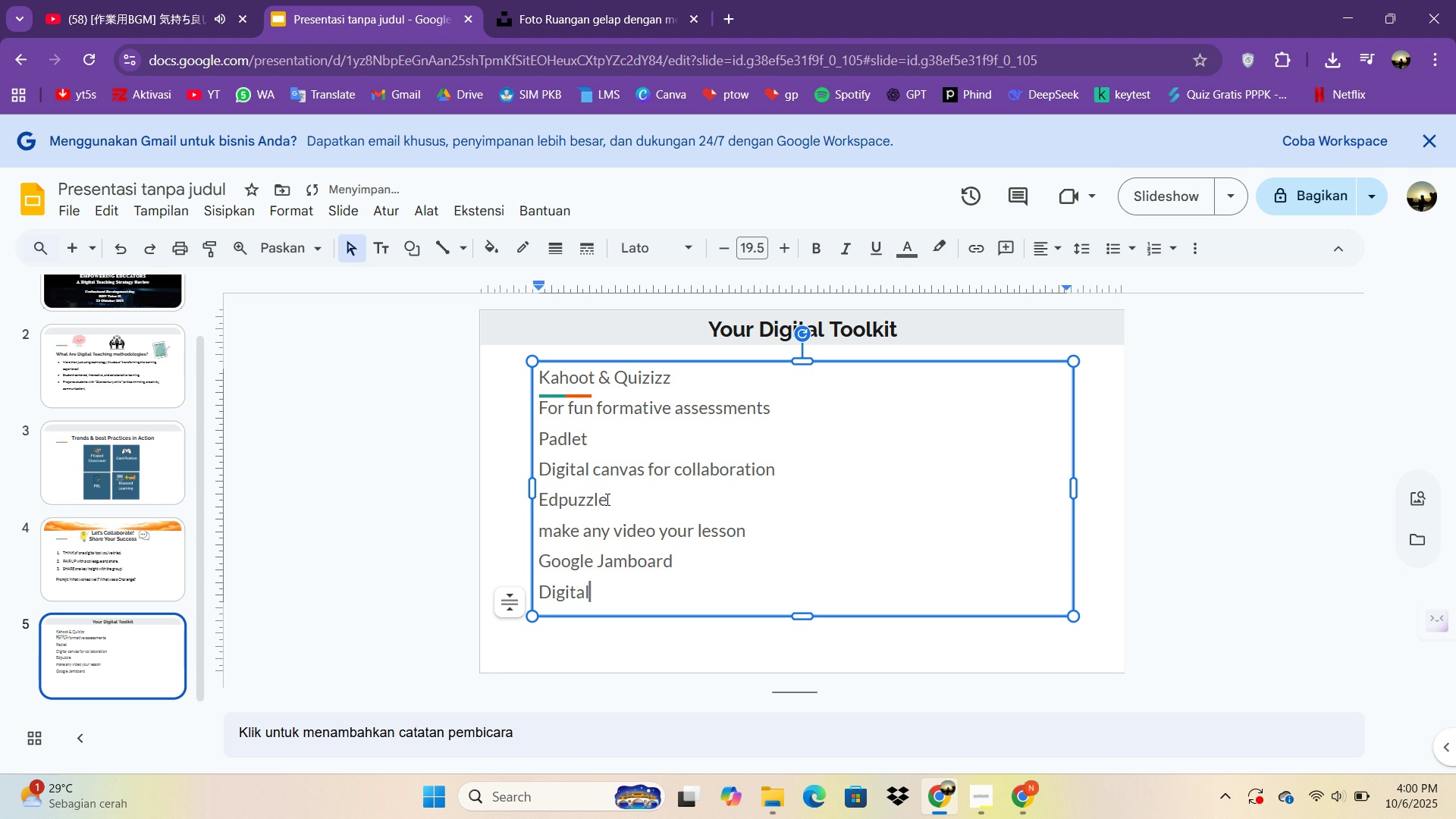 
left_click([547, 525])
 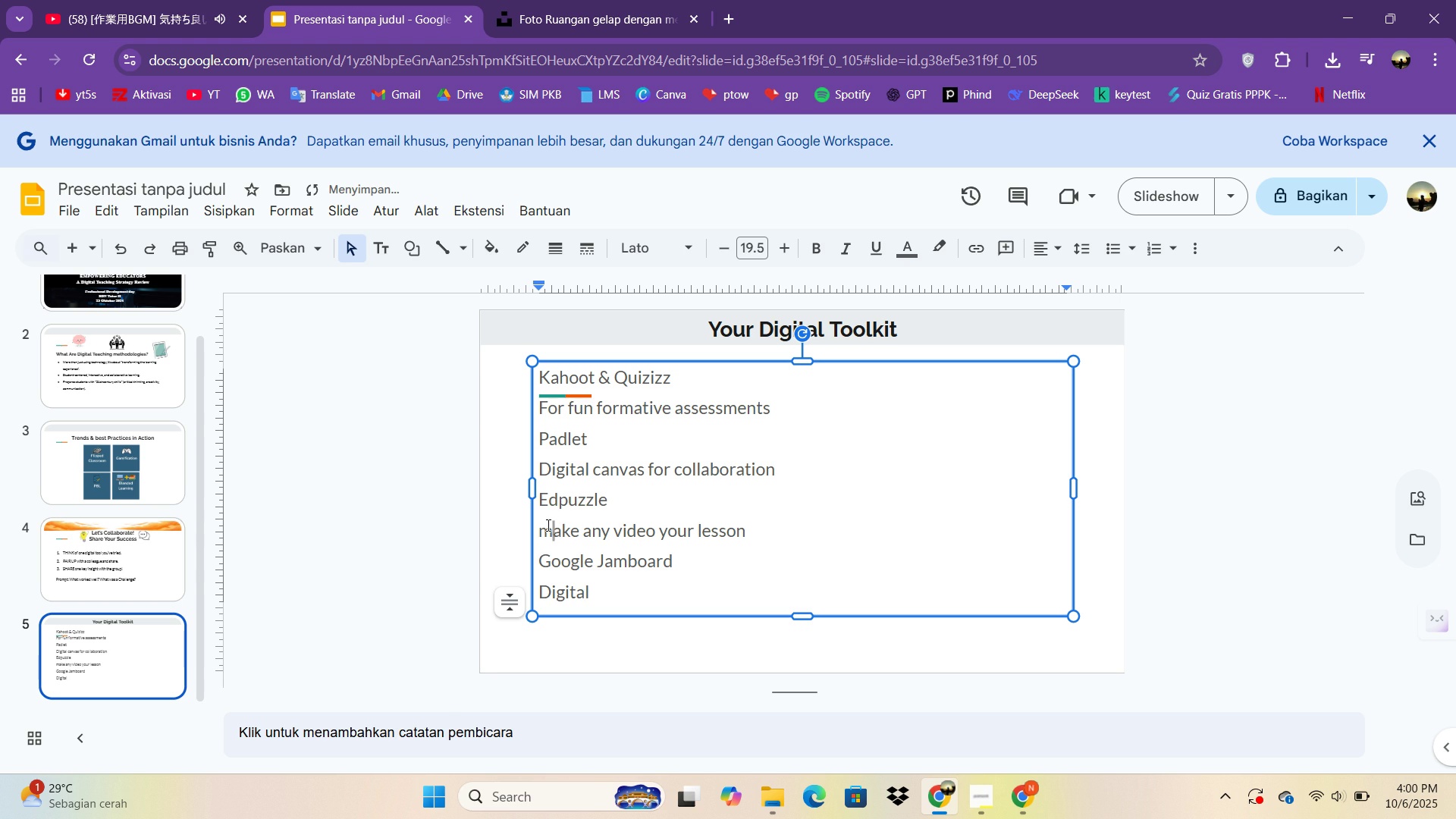 
key(Backspace)
 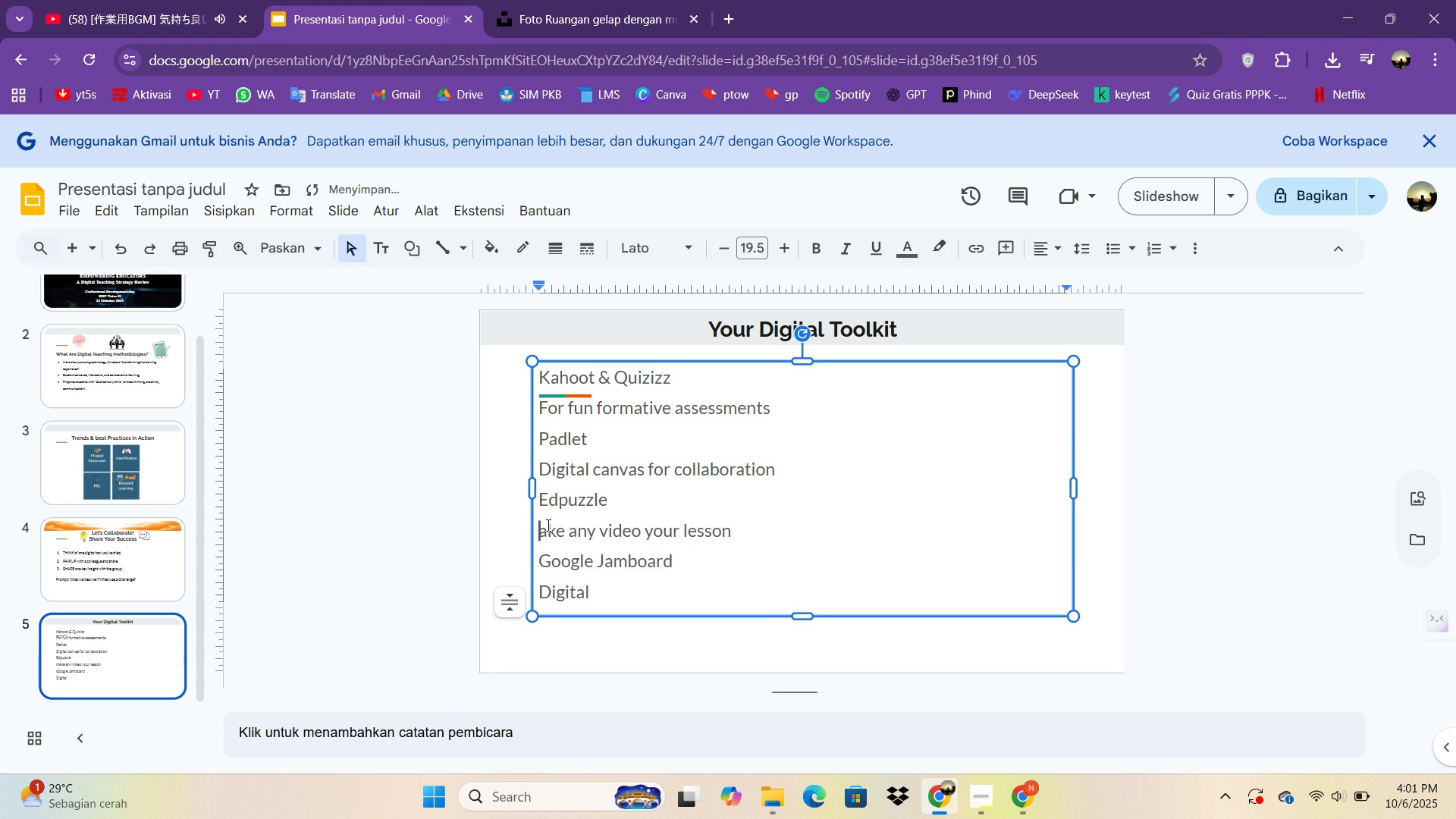 
key(Shift+ShiftLeft)
 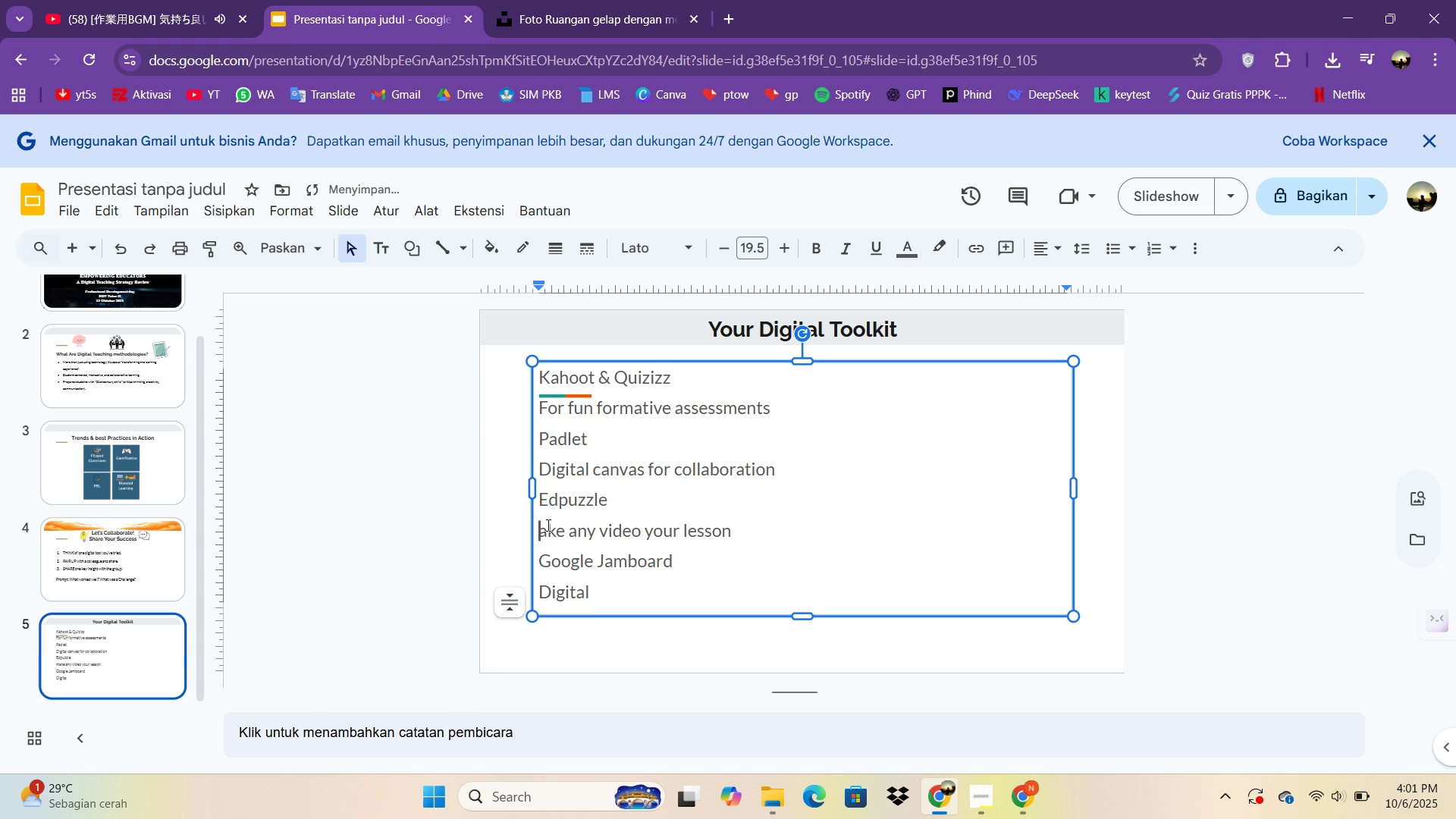 
key(M)
 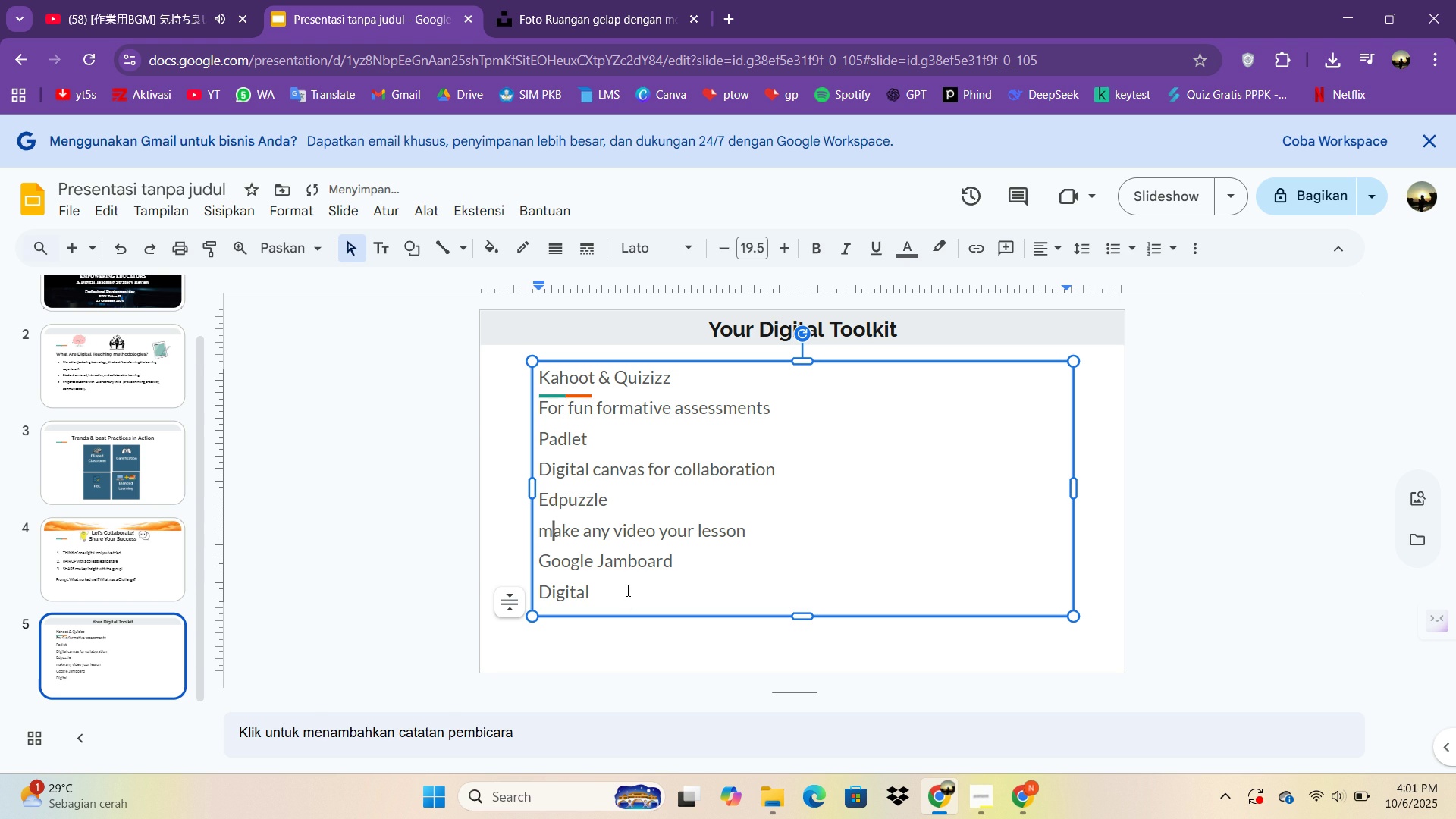 
left_click([626, 588])
 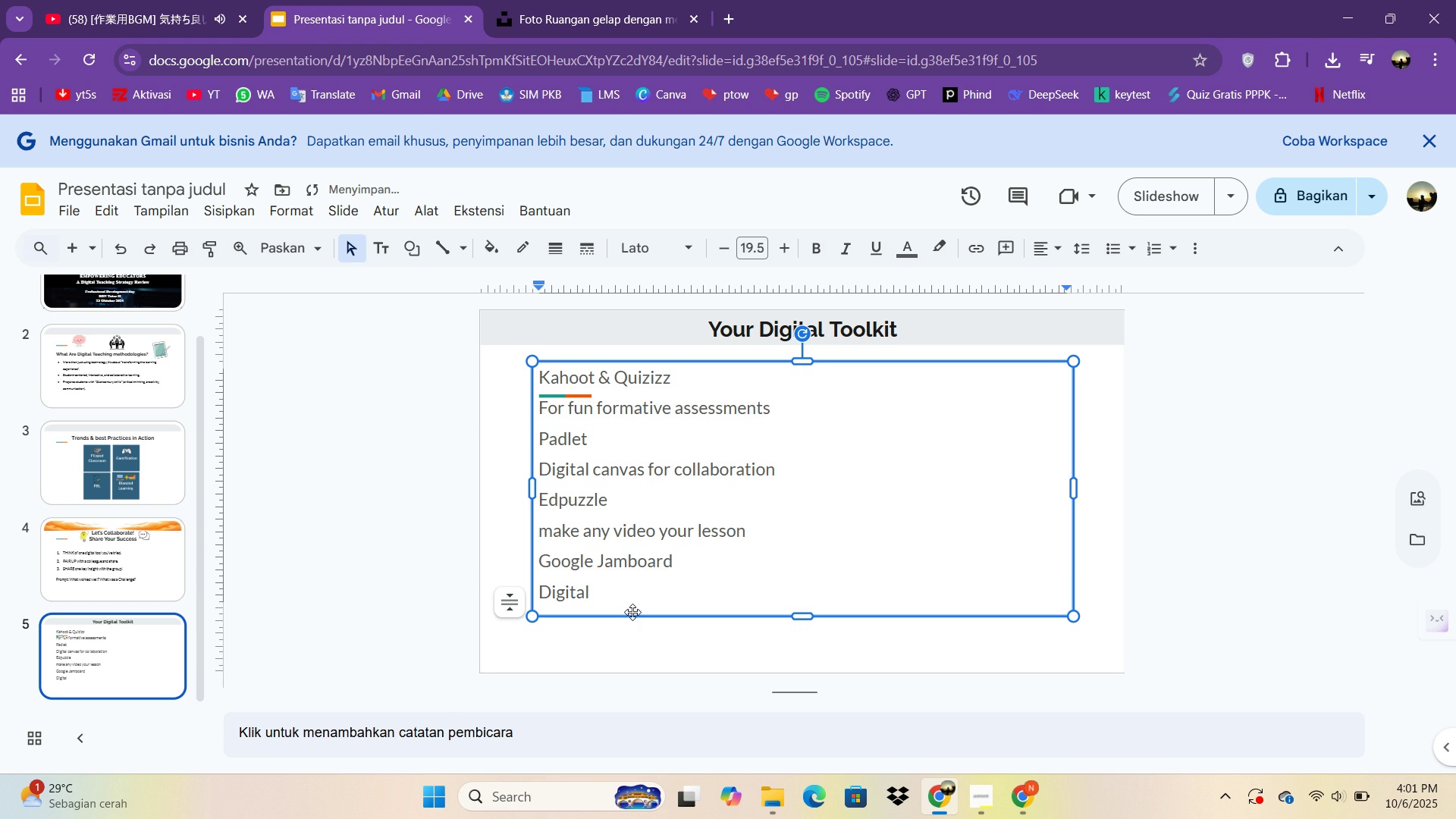 
type( White bpoa)
key(Backspace)
key(Backspace)
key(Backspace)
key(Backspace)
key(Backspace)
type(boarding)